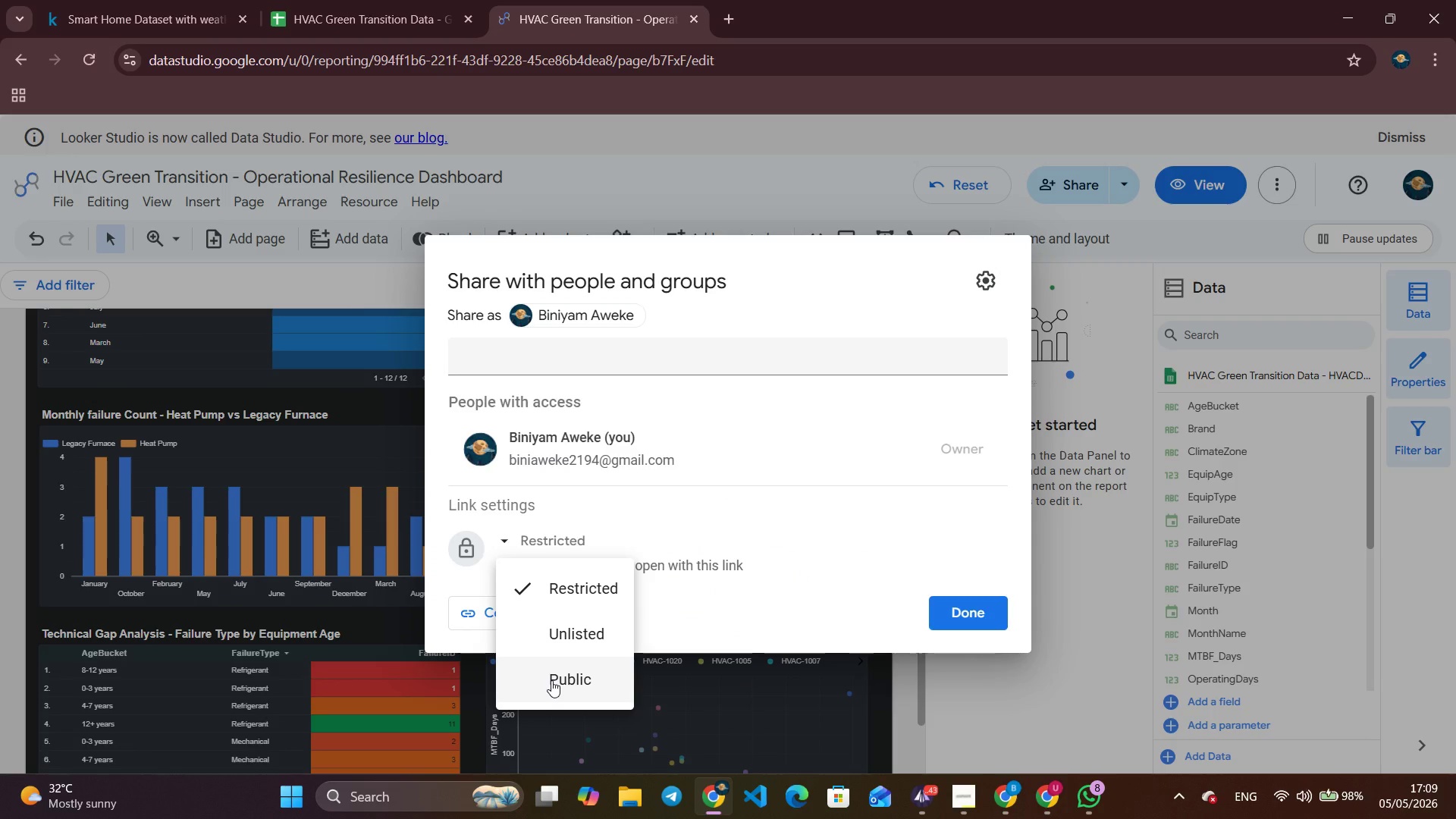 
left_click([551, 680])
 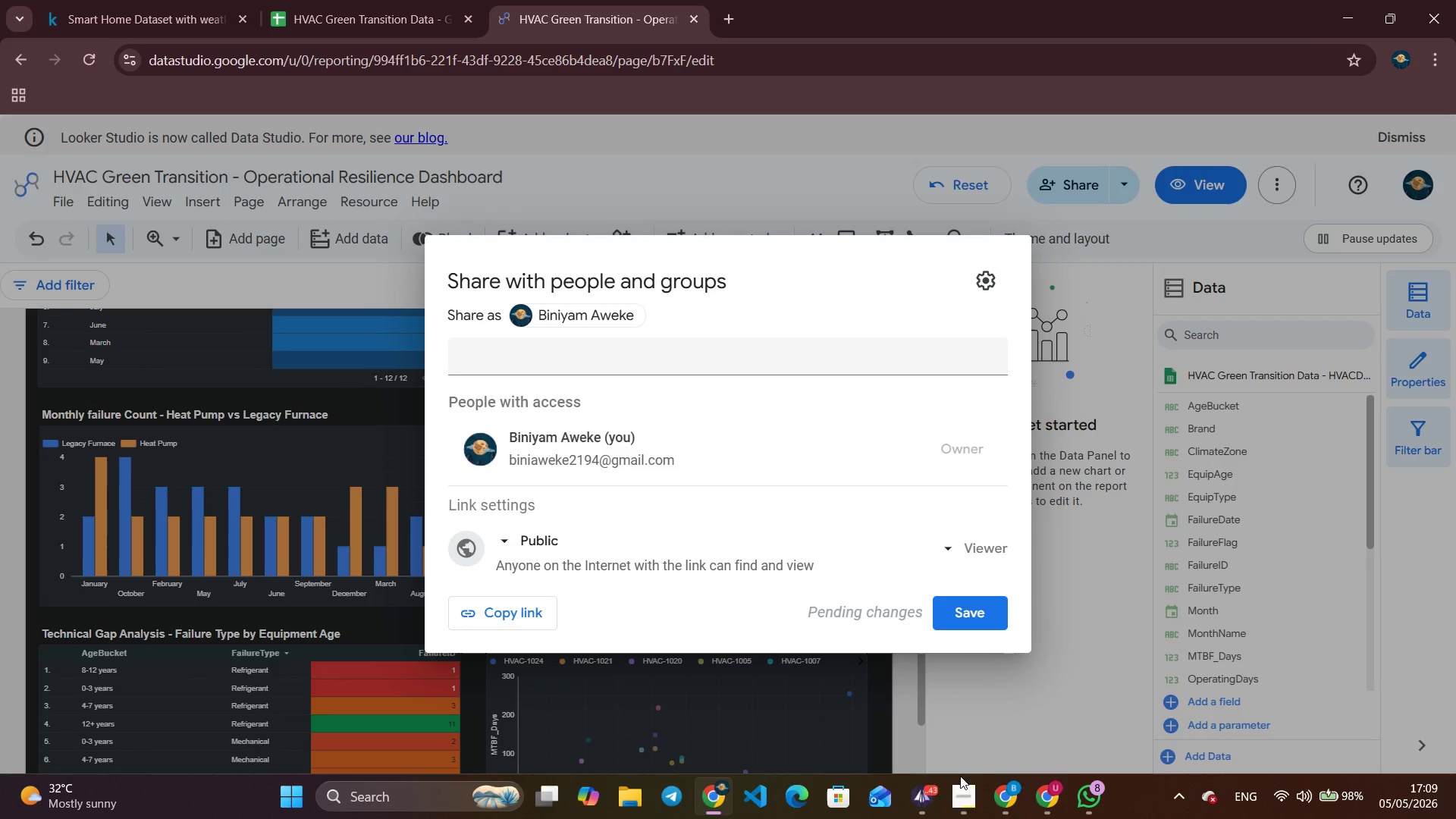 
left_click([927, 806])
 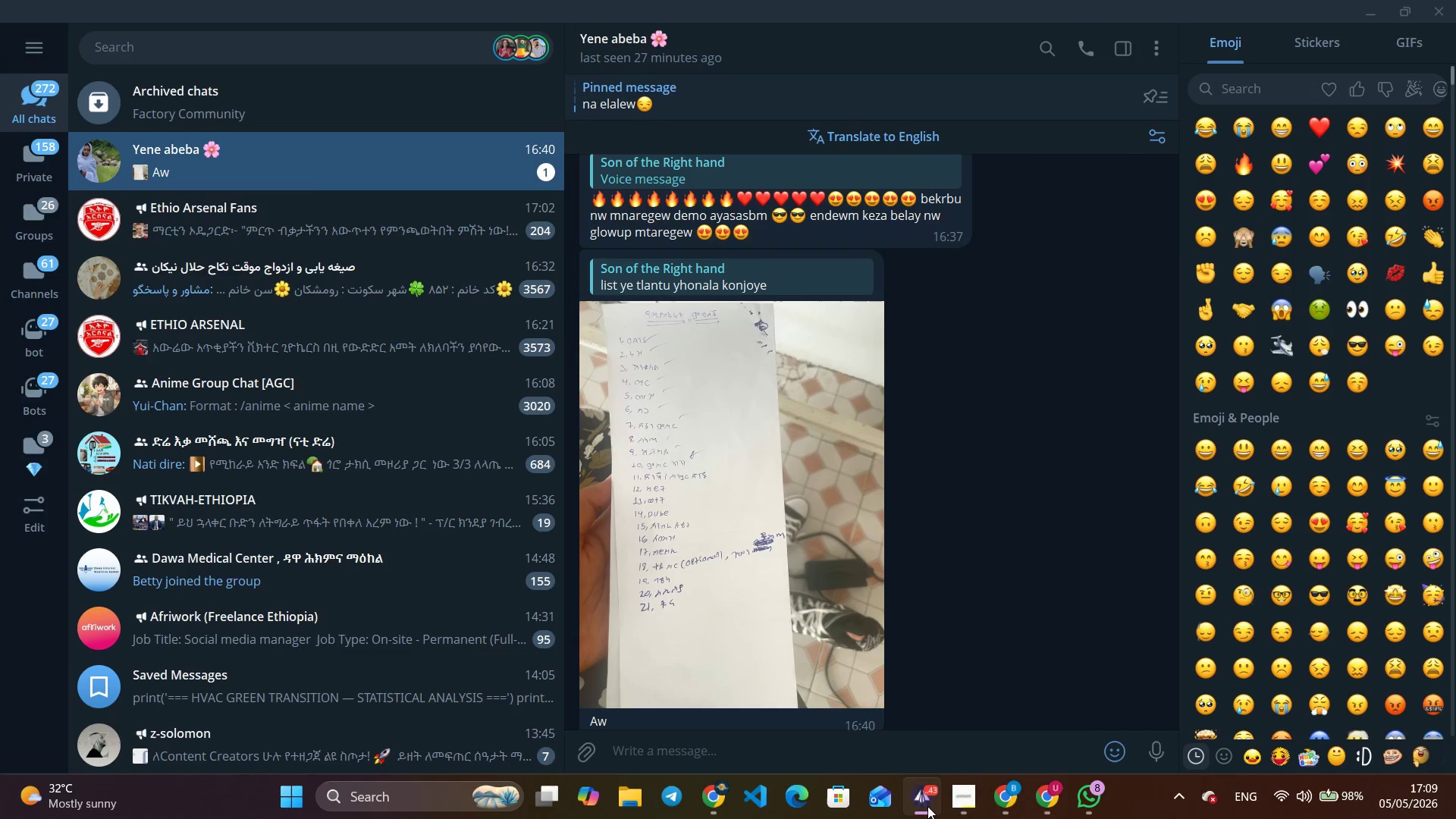 
left_click([927, 806])
 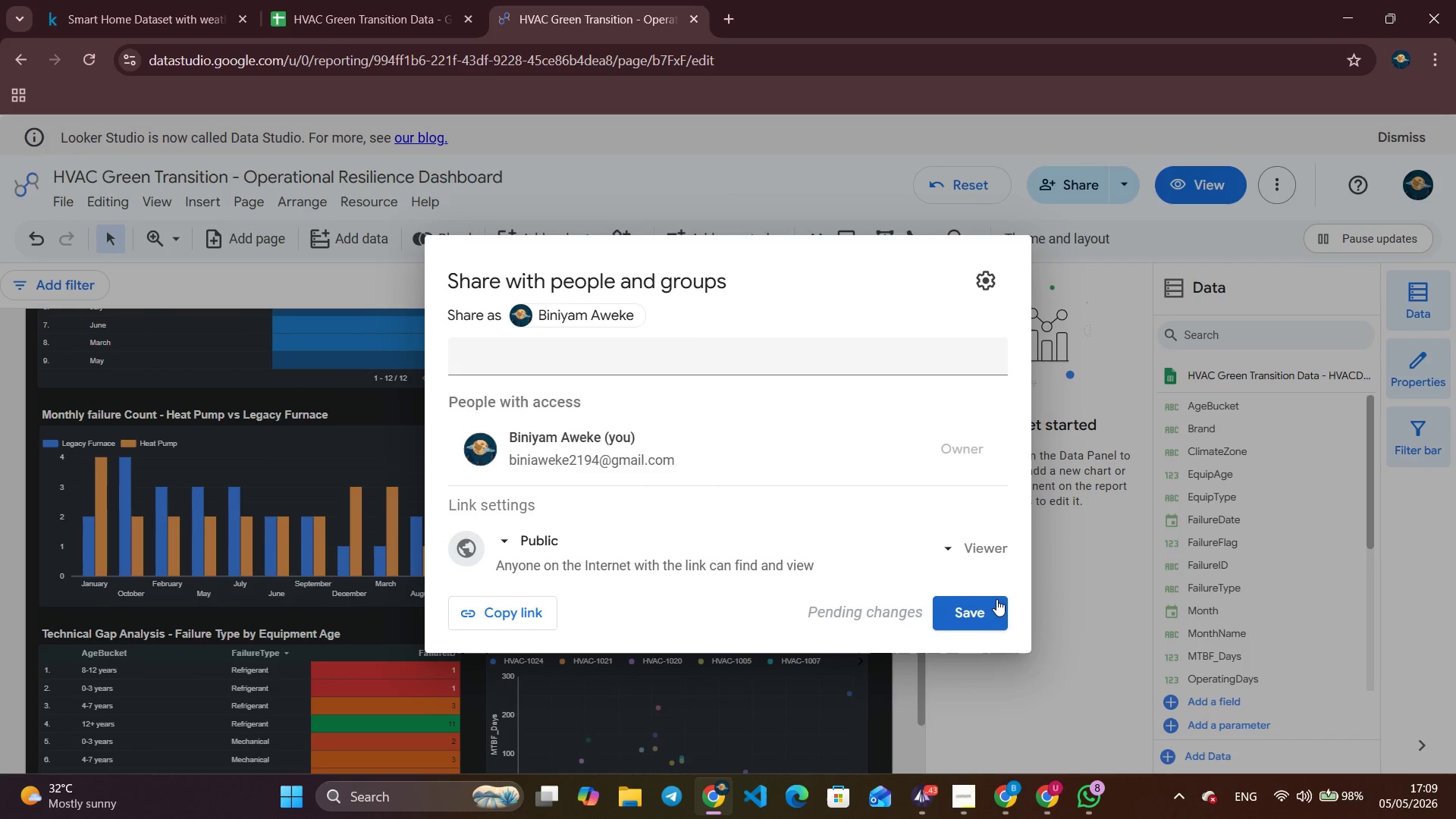 
left_click([981, 610])
 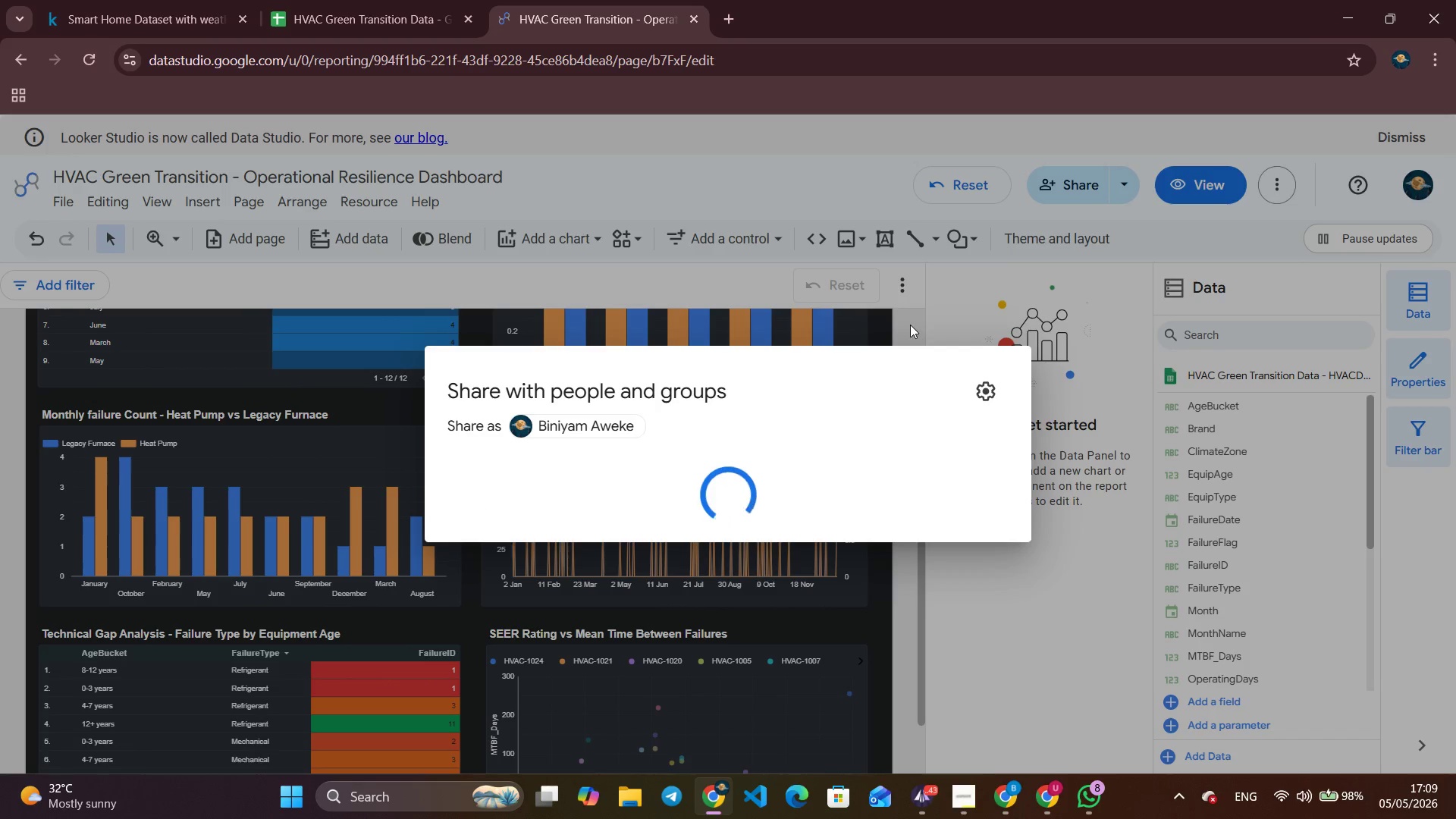 
mouse_move([871, 214])
 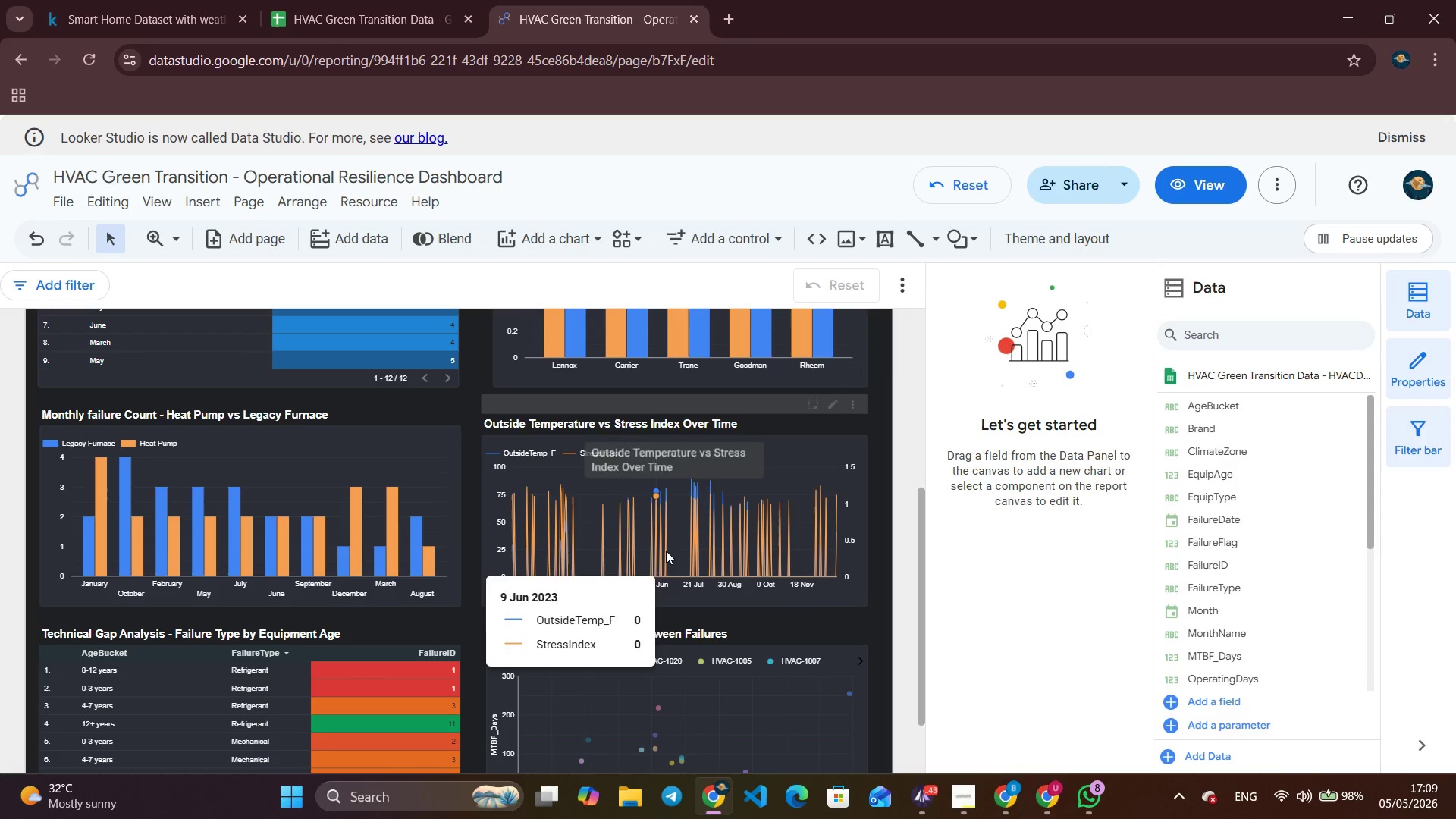 